 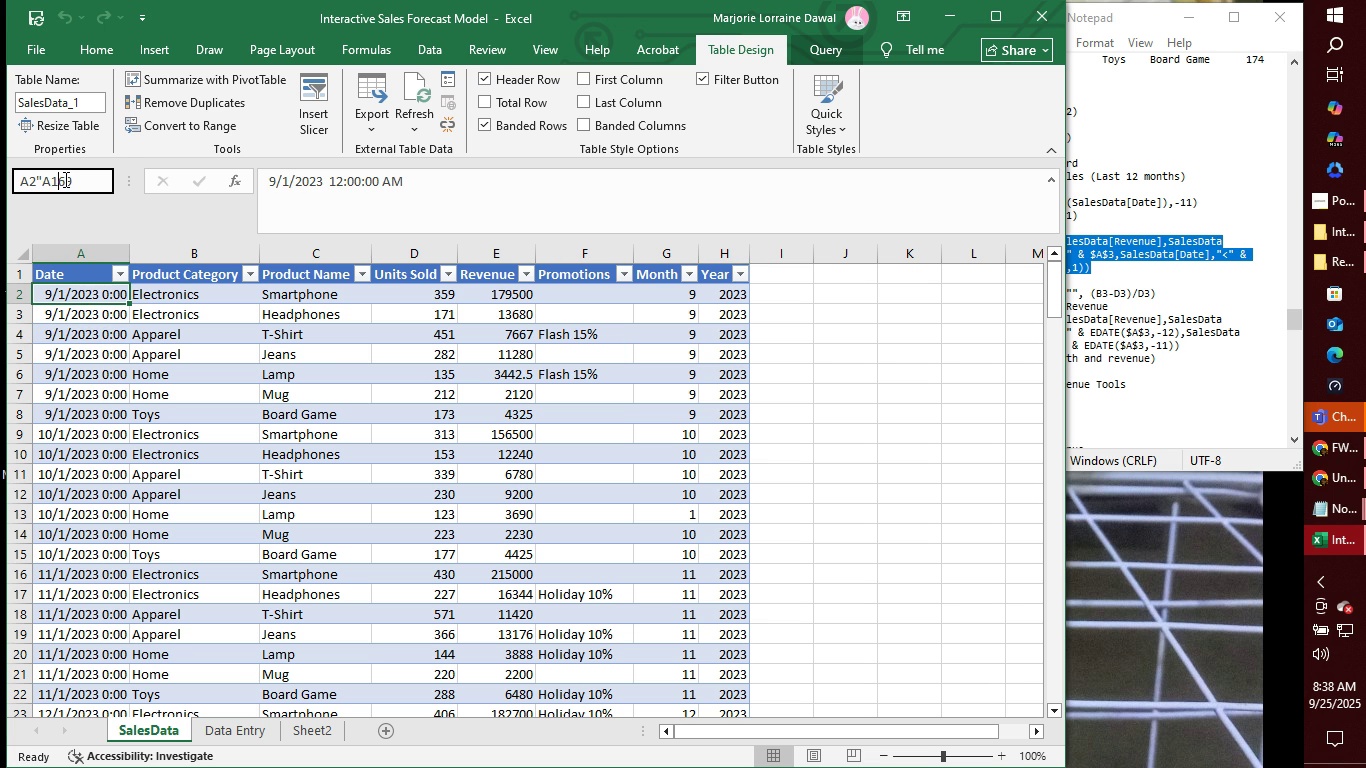 
key(ArrowLeft)
 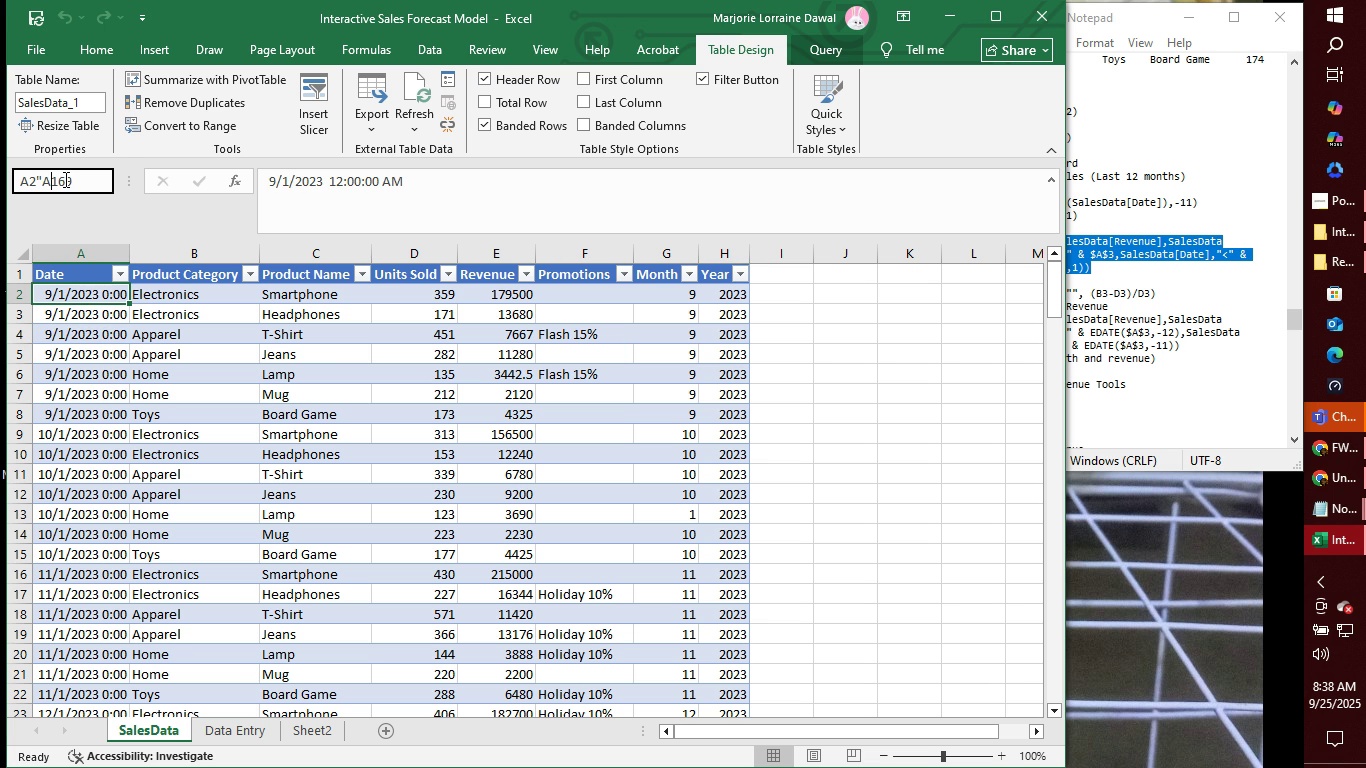 
key(ArrowLeft)
 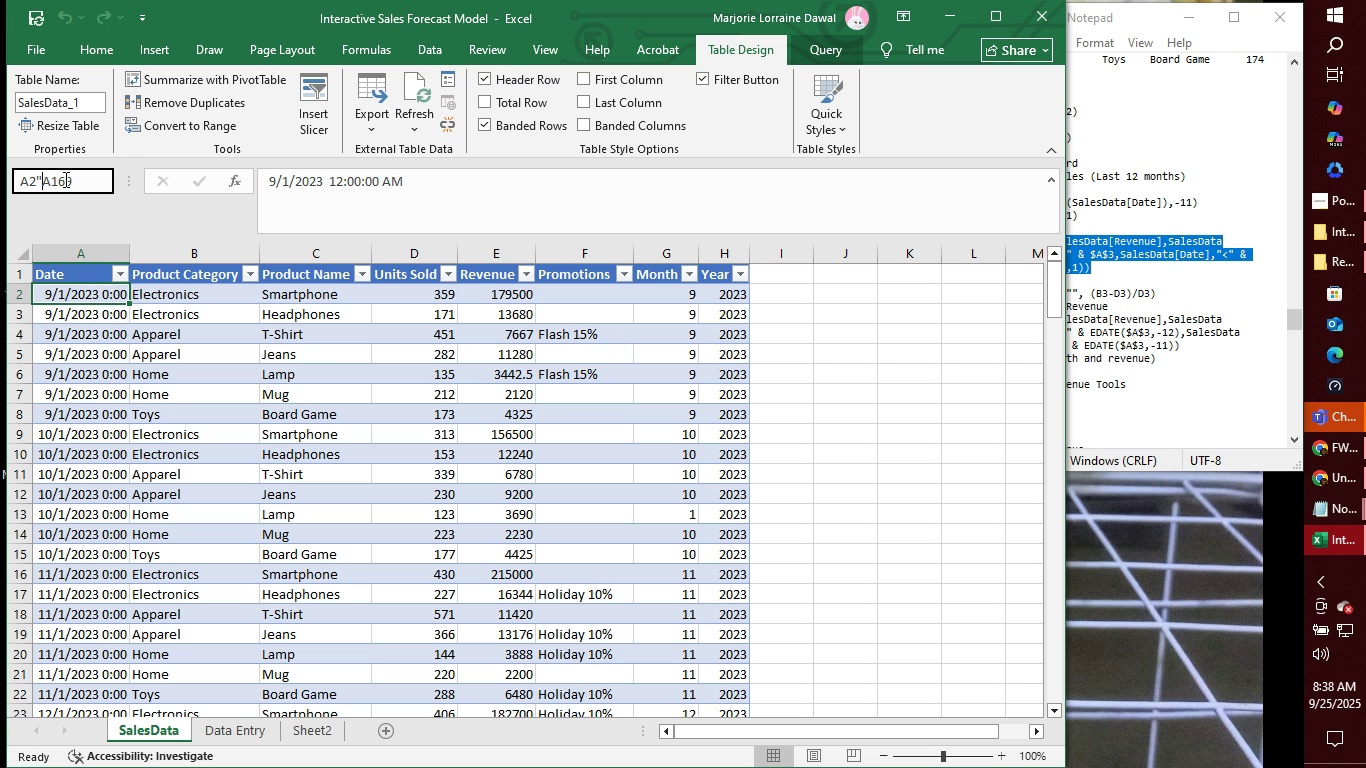 
key(ArrowLeft)
 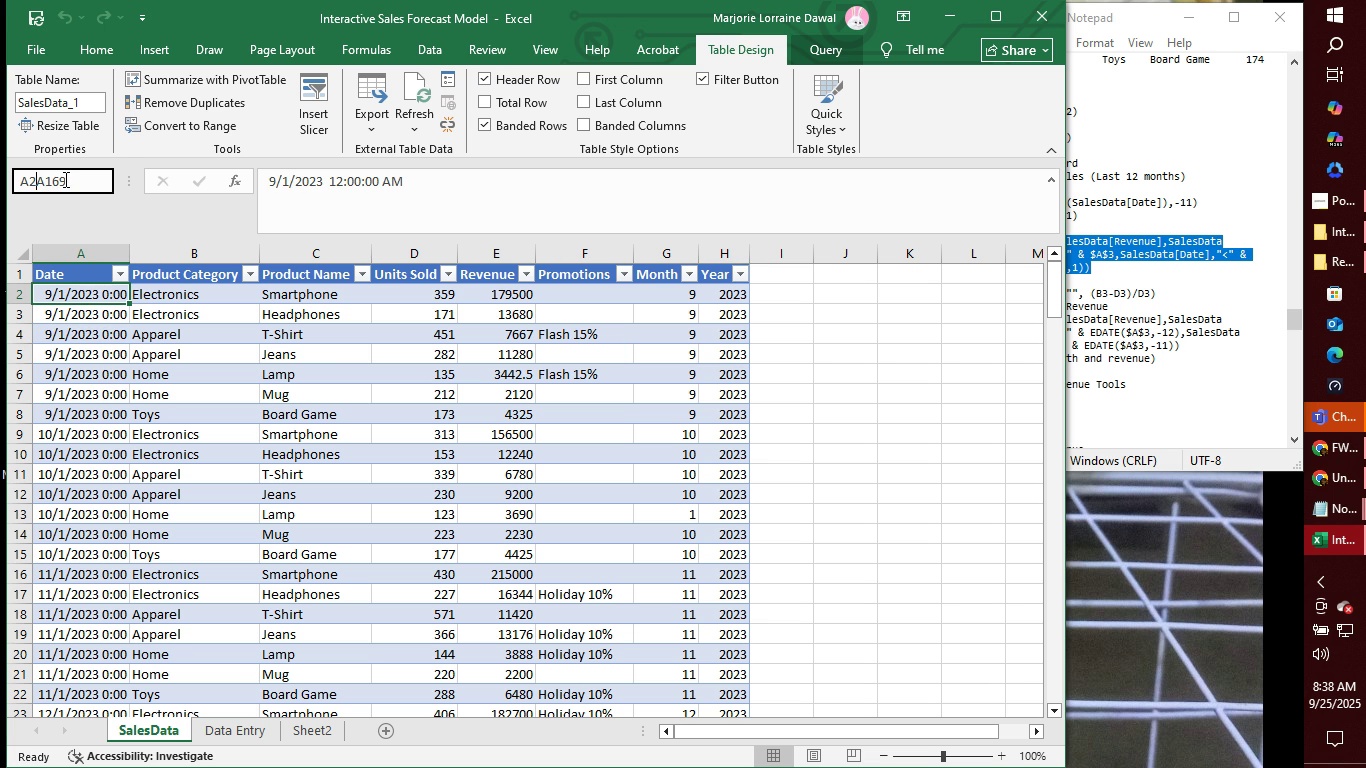 
key(Backspace)
 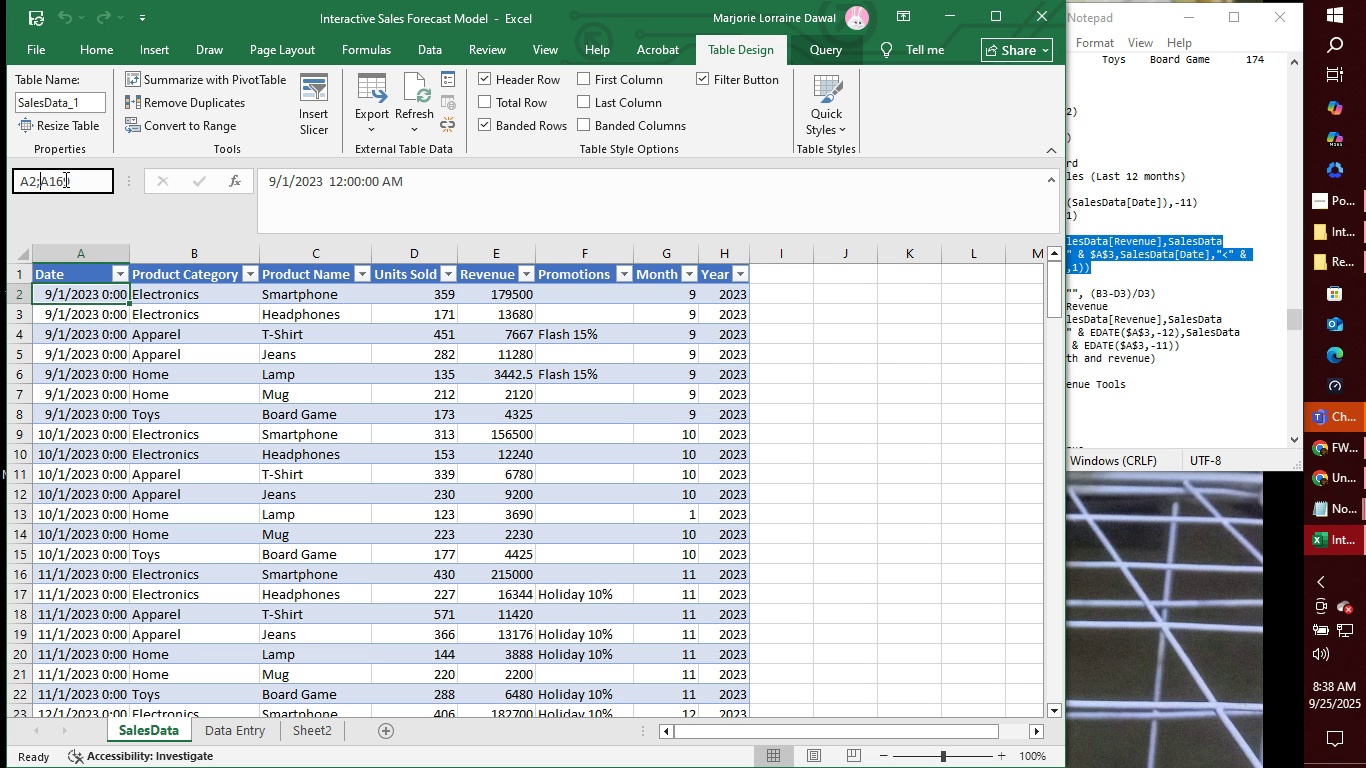 
key(Semicolon)
 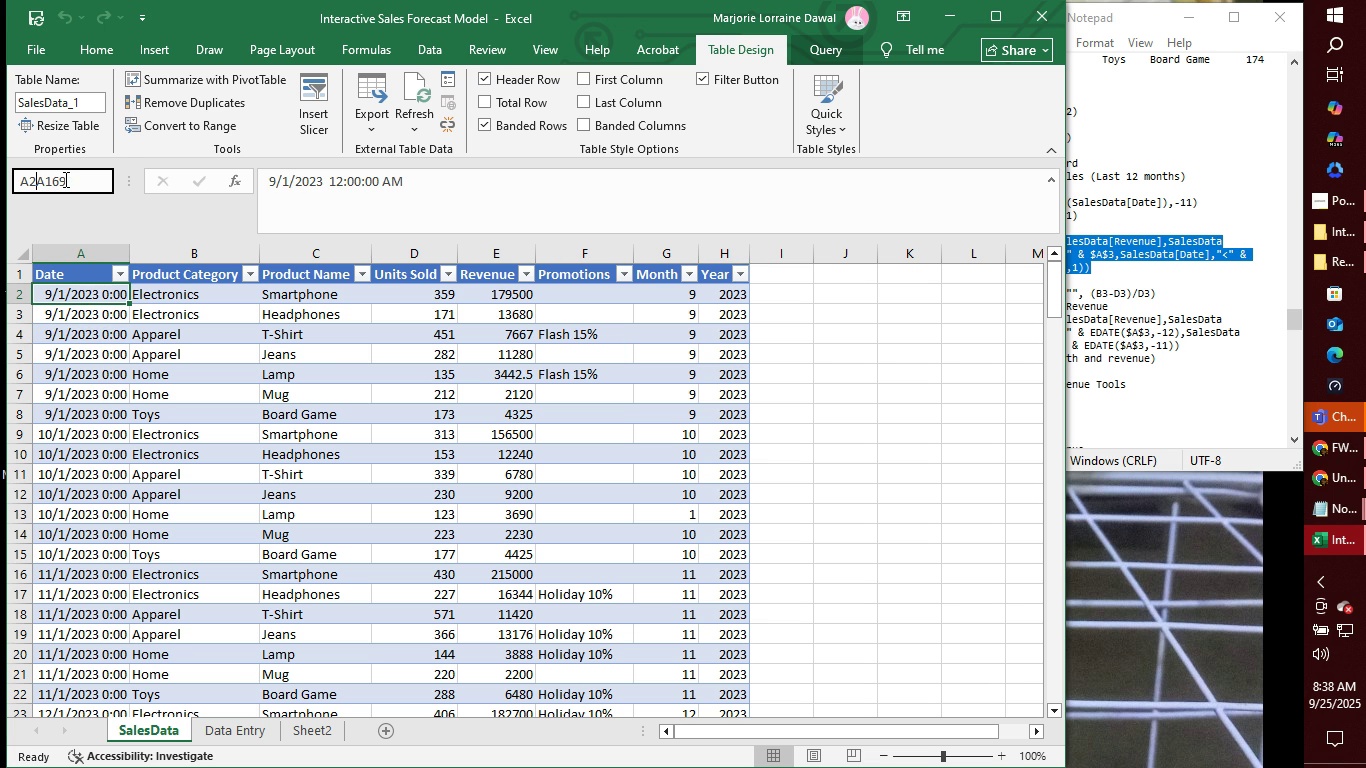 
key(Backspace)
 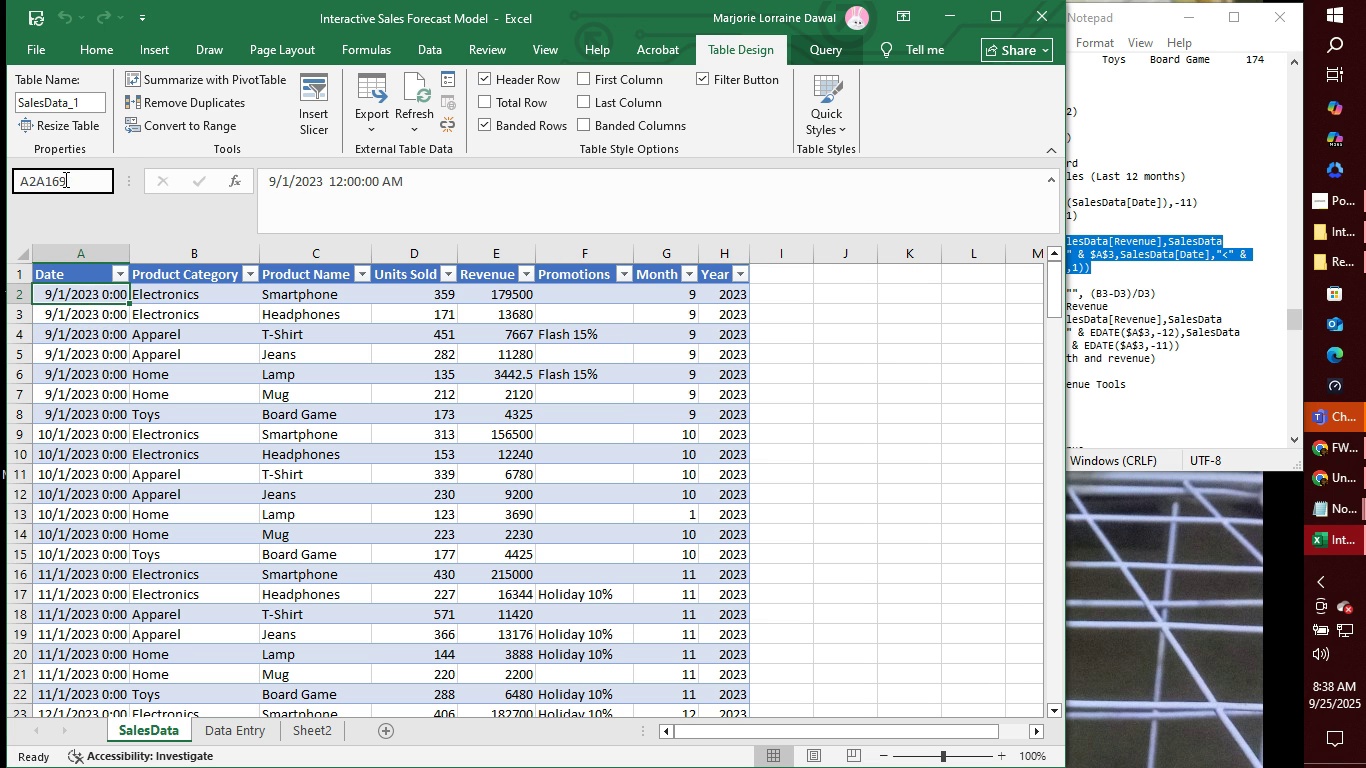 
key(Quote)
 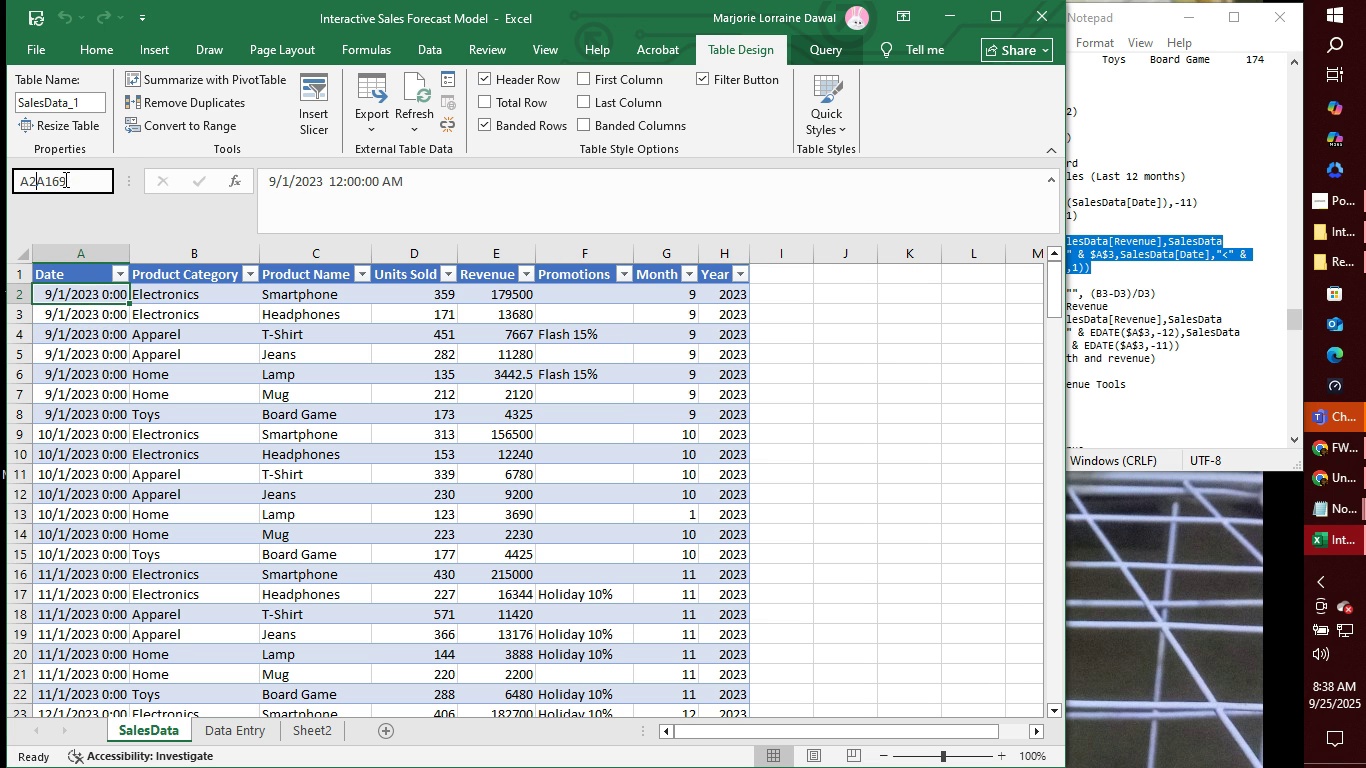 
key(Backspace)